 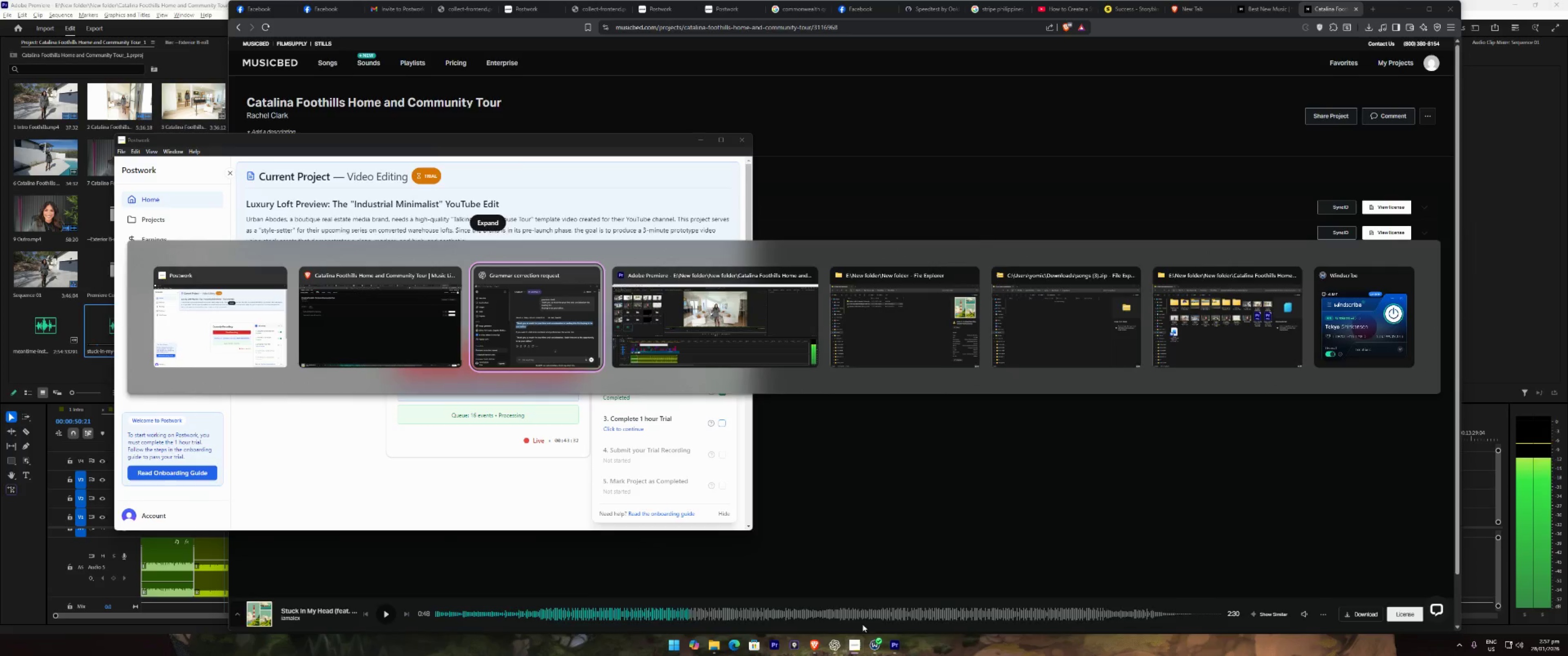 
key(Alt+Tab)
 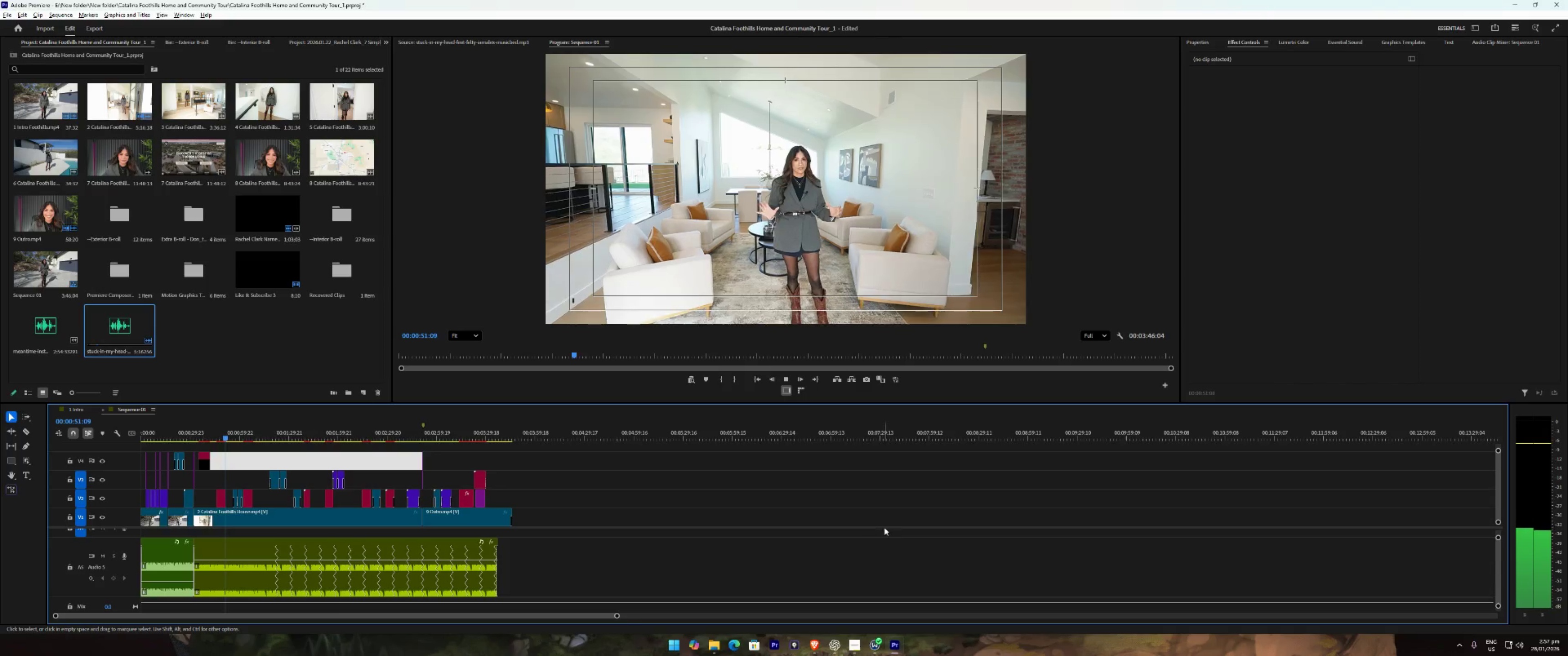 
left_click([886, 520])
 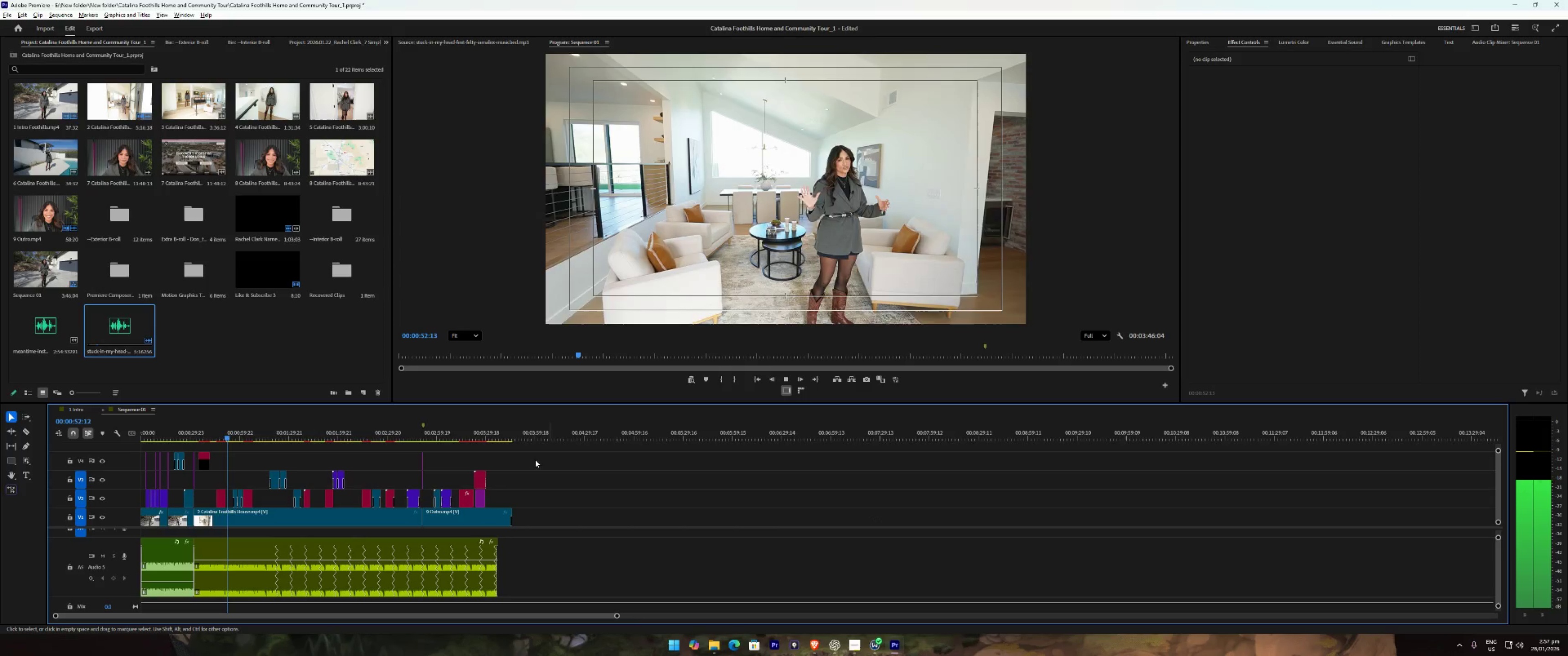 
left_click([480, 429])
 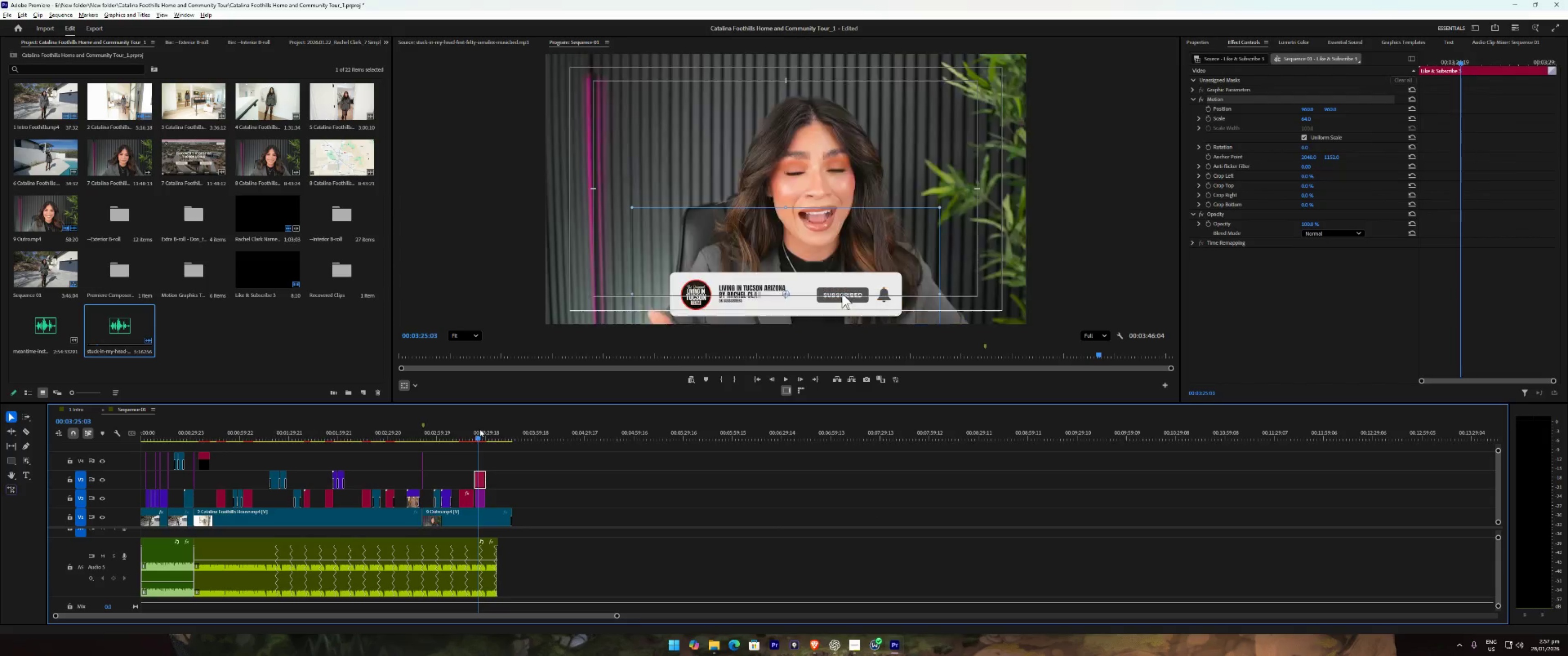 
type( 111)
 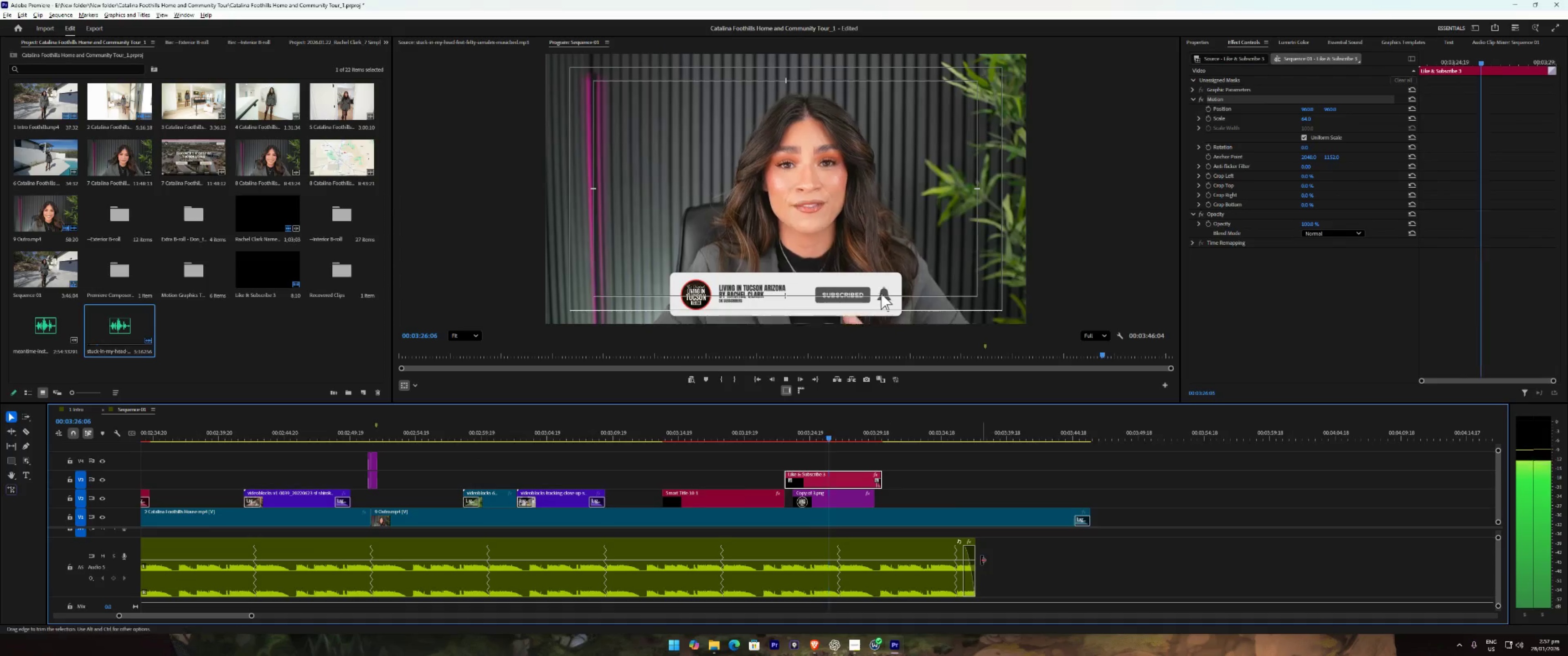 
left_click_drag(start_coordinate=[980, 559], to_coordinate=[1094, 557])
 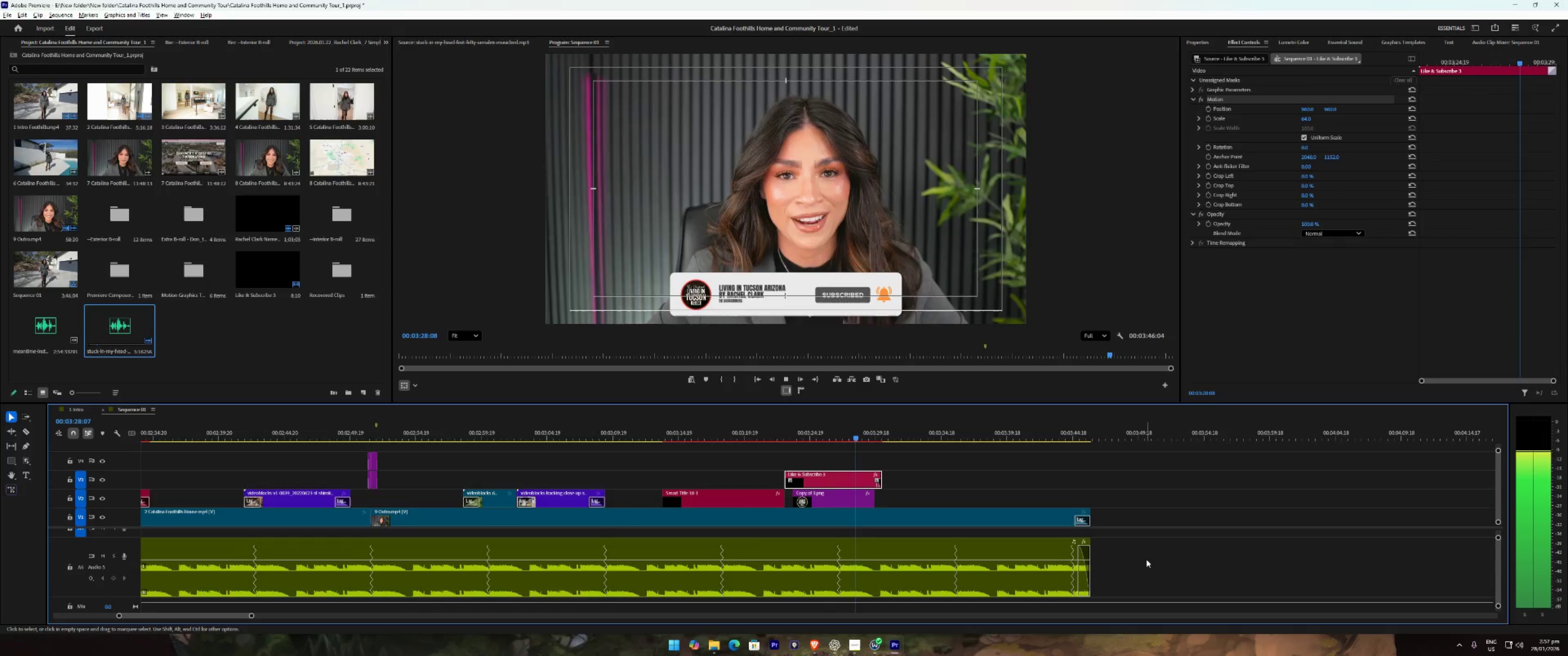 
left_click([1146, 559])
 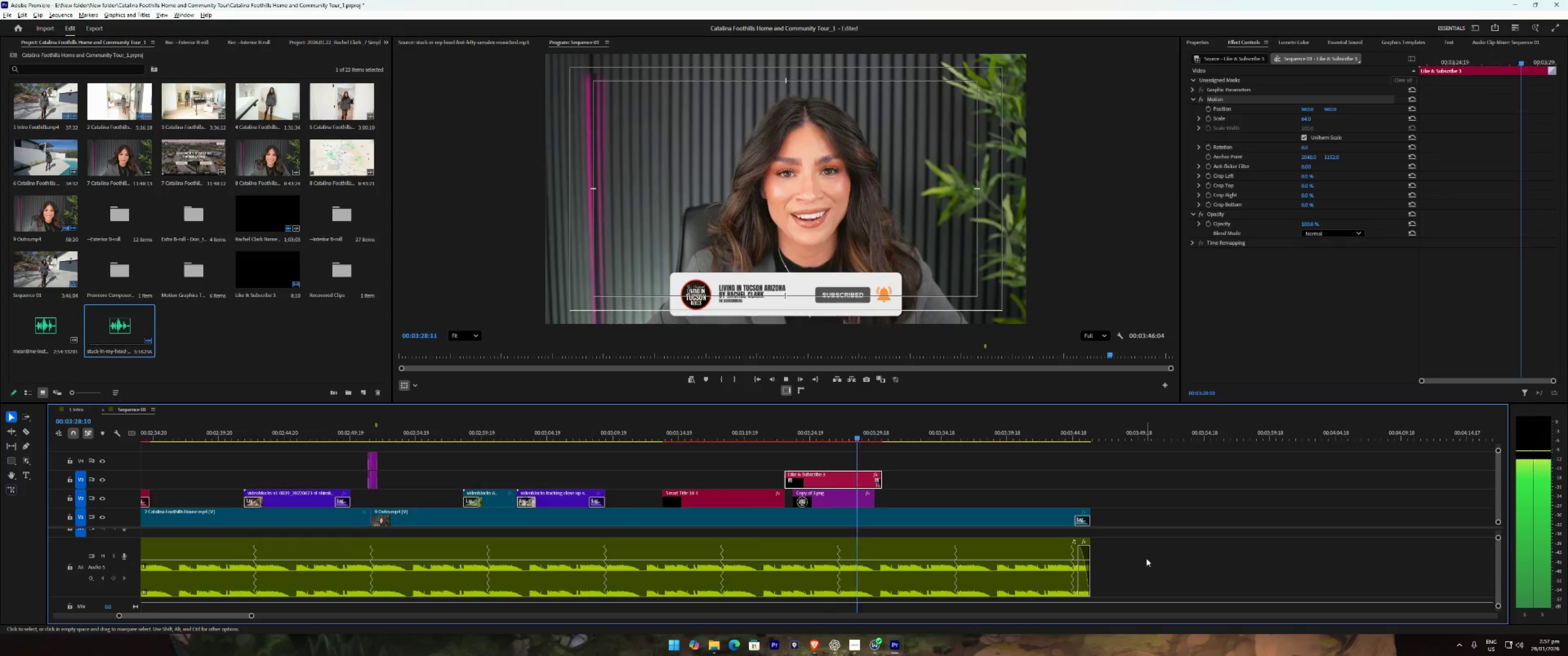 
type(2222)
 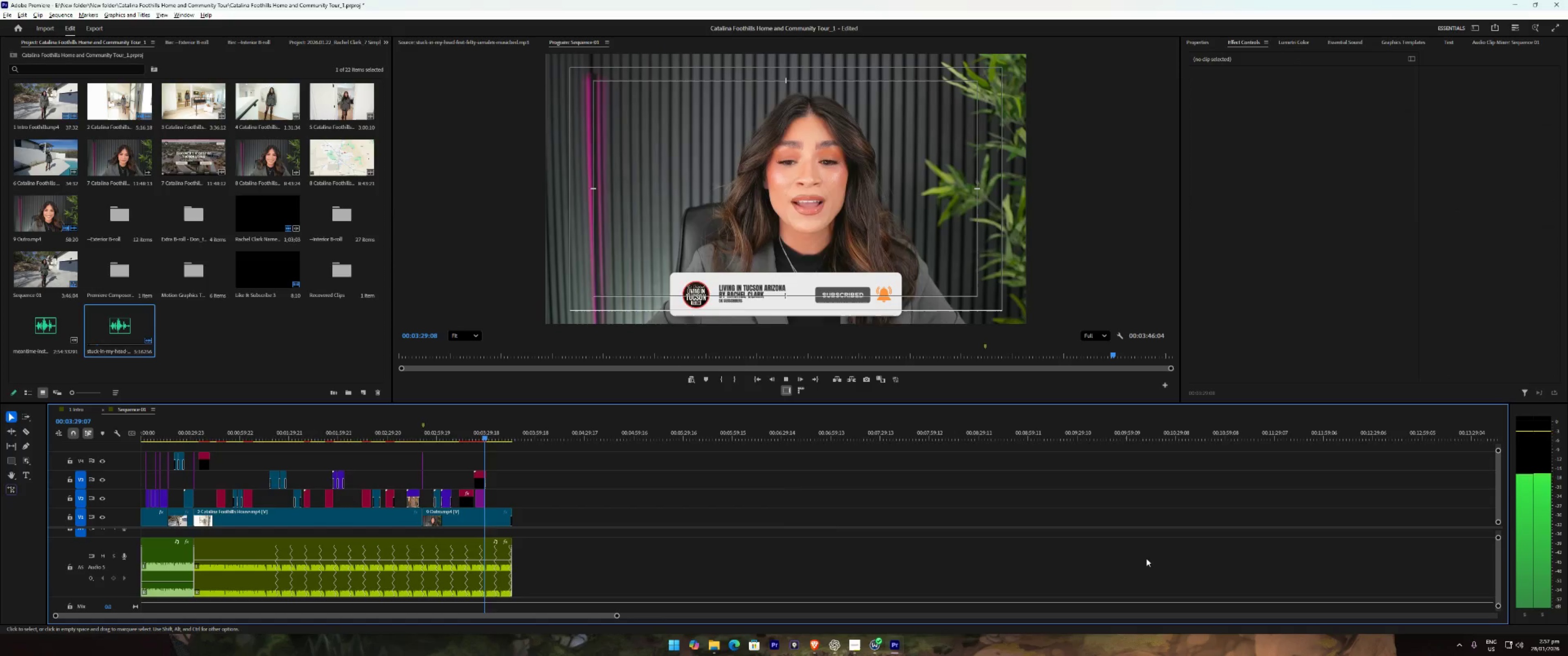 
key(Control+ControlLeft)
 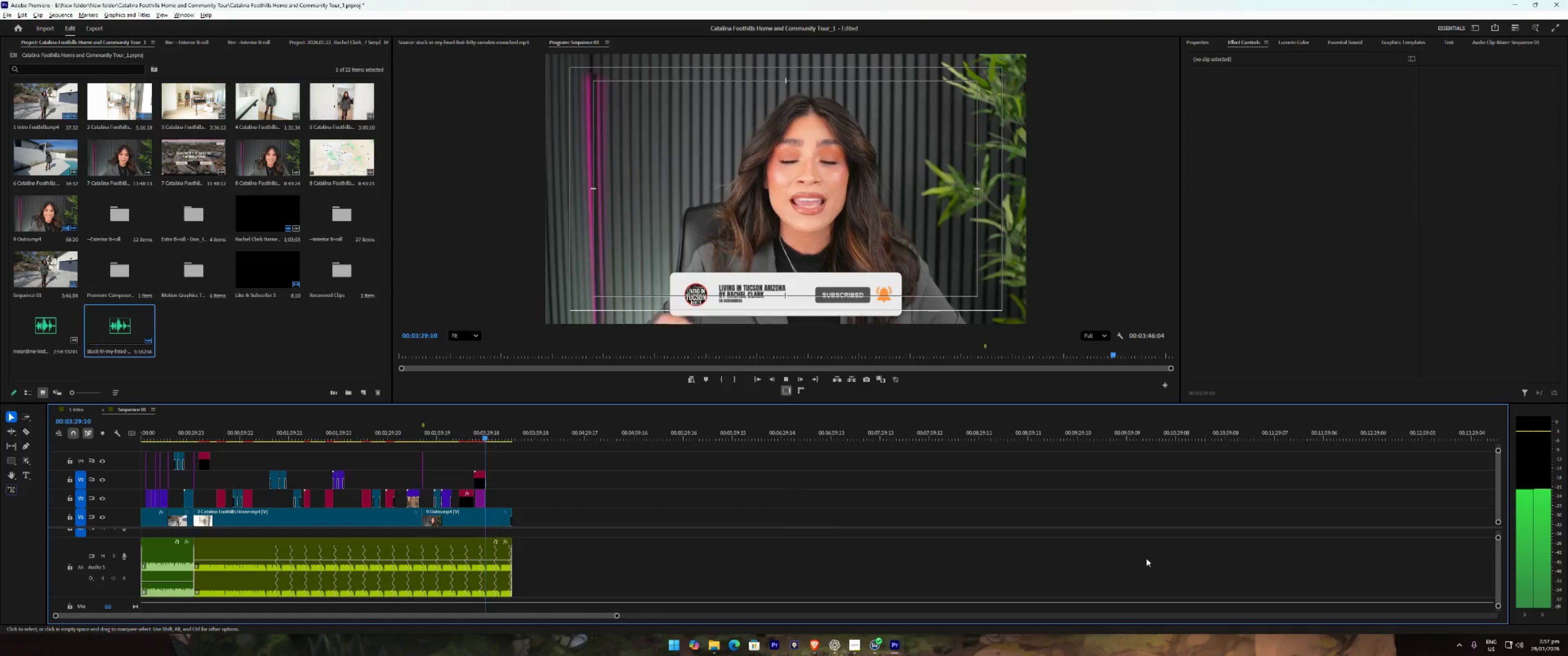 
key(Control+S)
 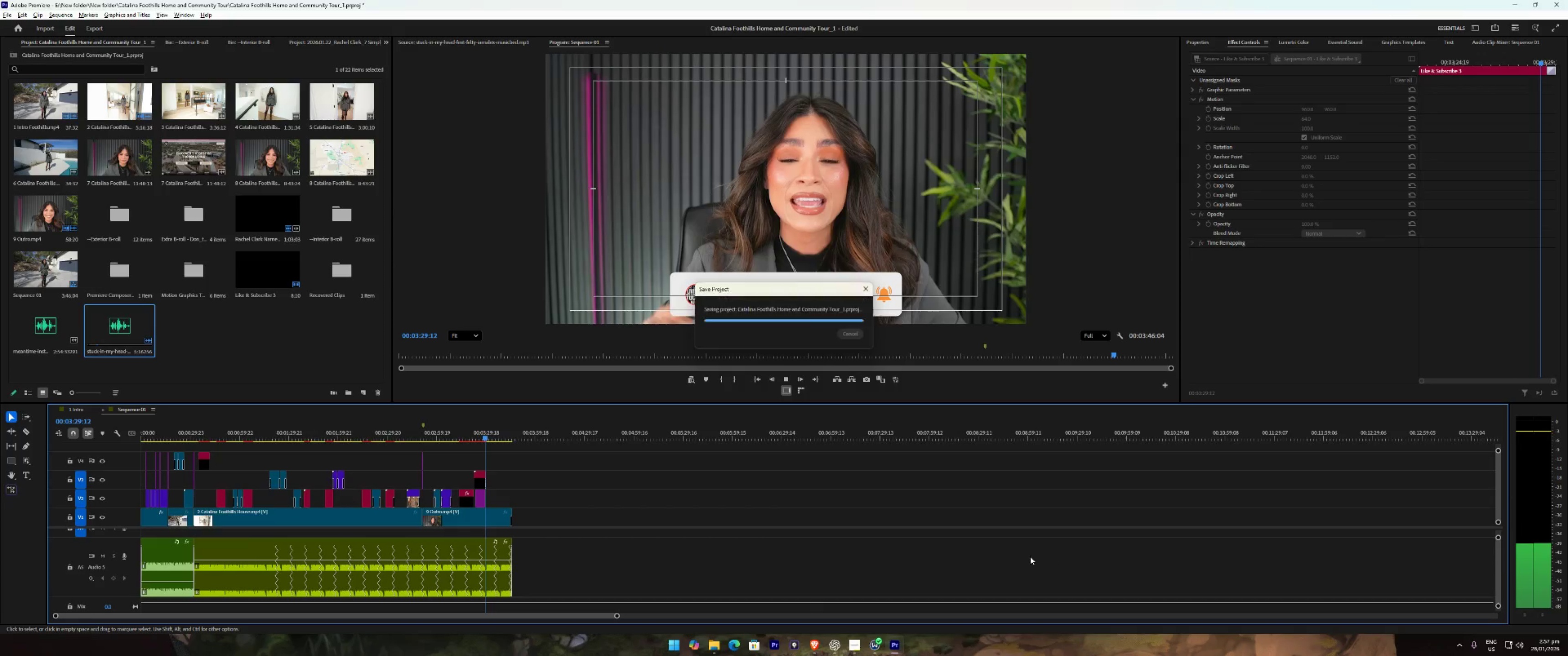 
left_click([1029, 557])
 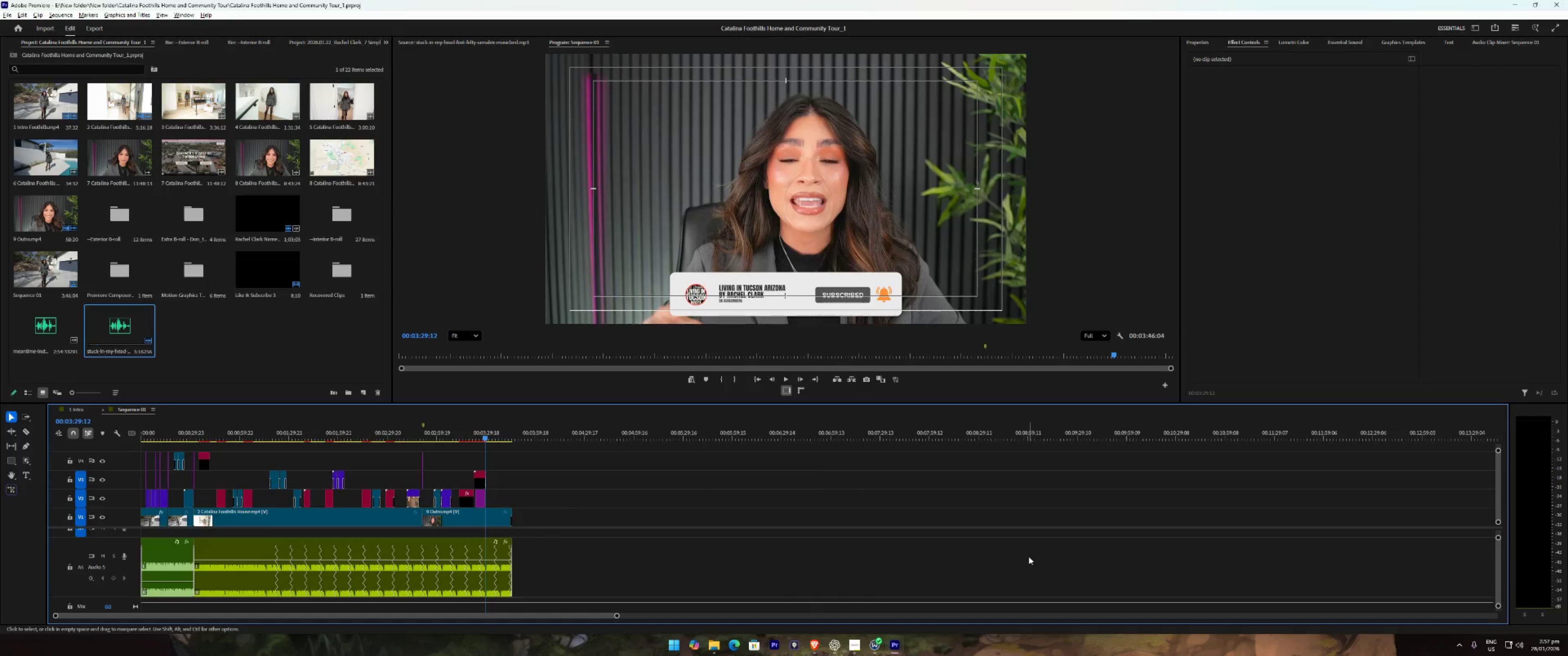 
key(Control+M)
 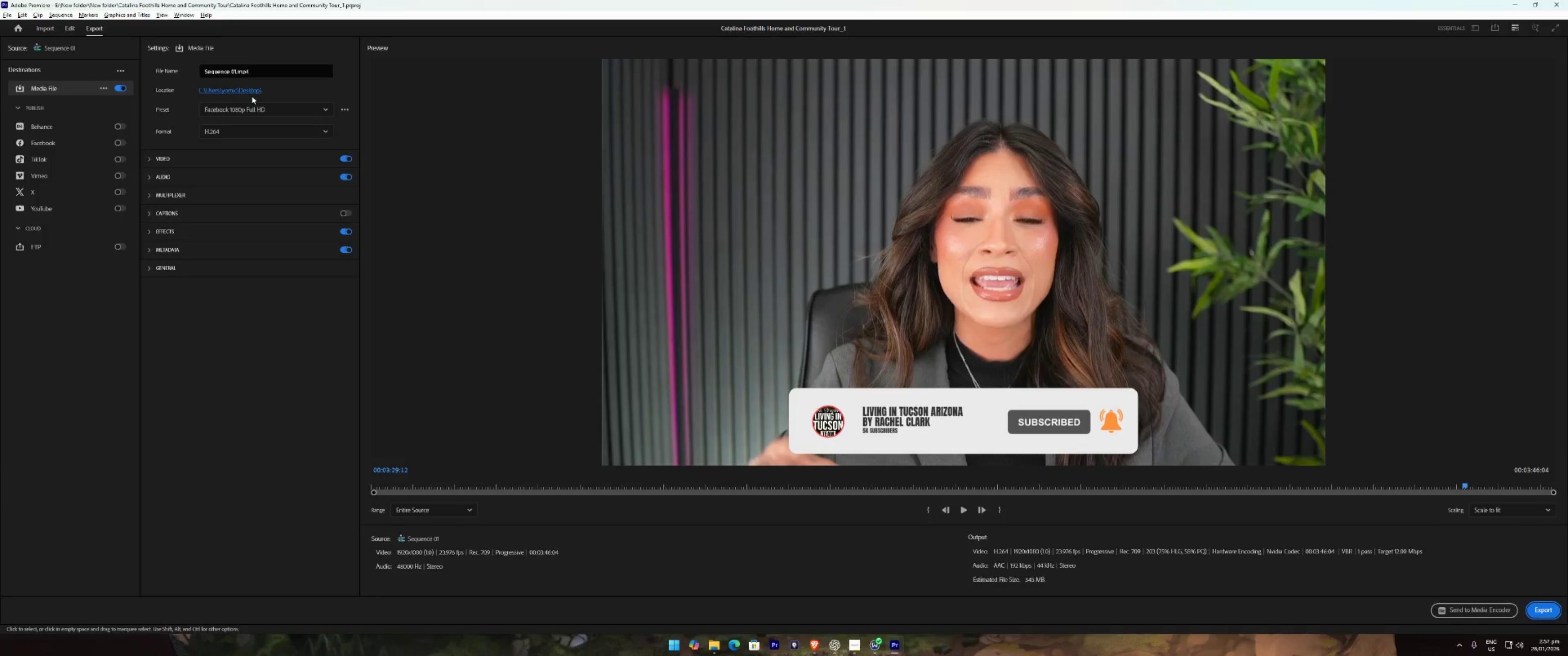 
left_click([262, 106])
 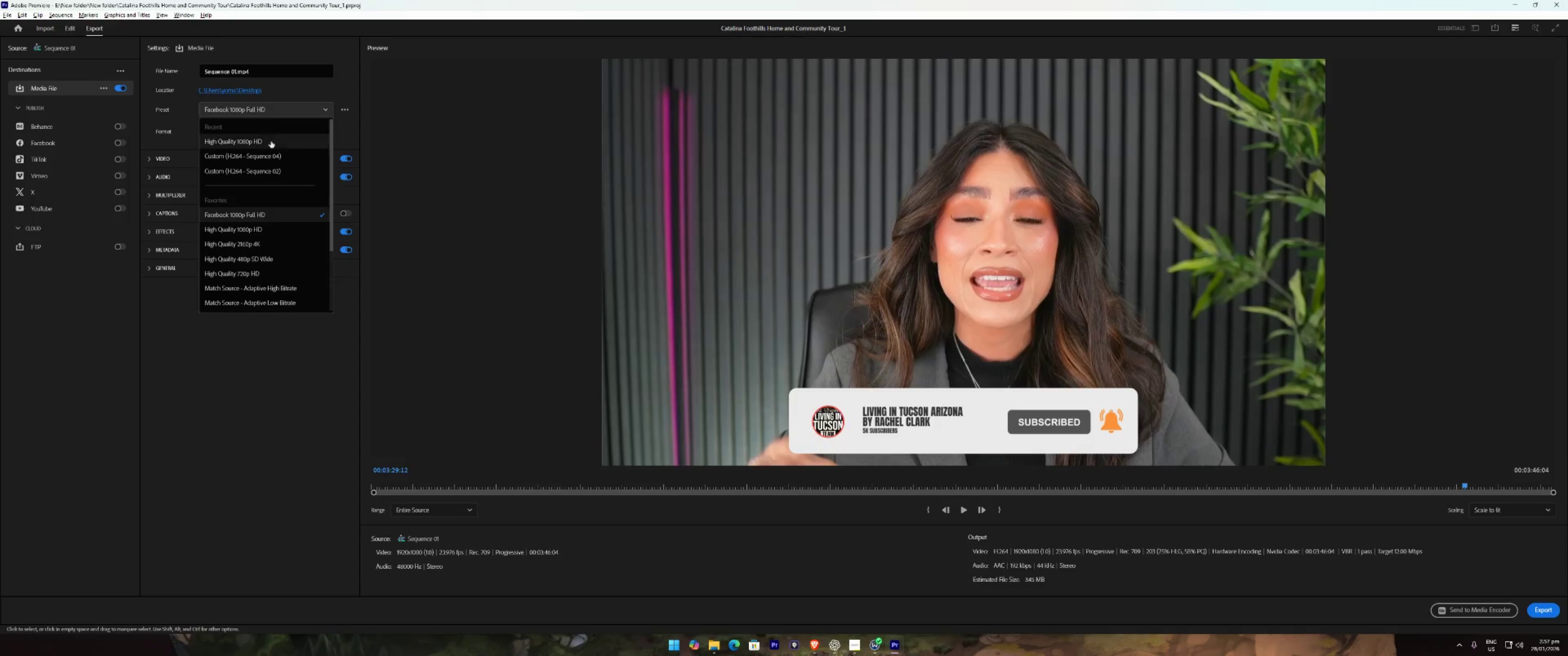 
left_click([271, 142])
 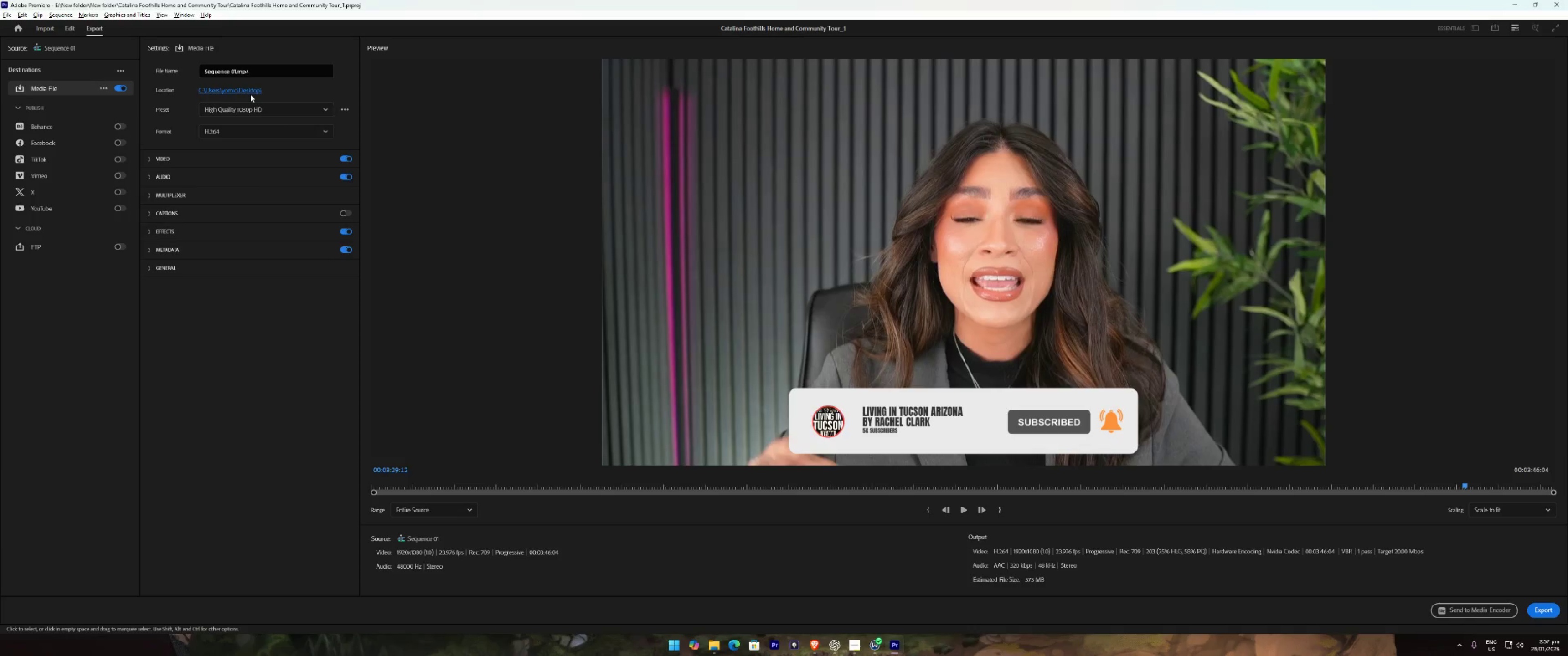 
left_click([250, 93])
 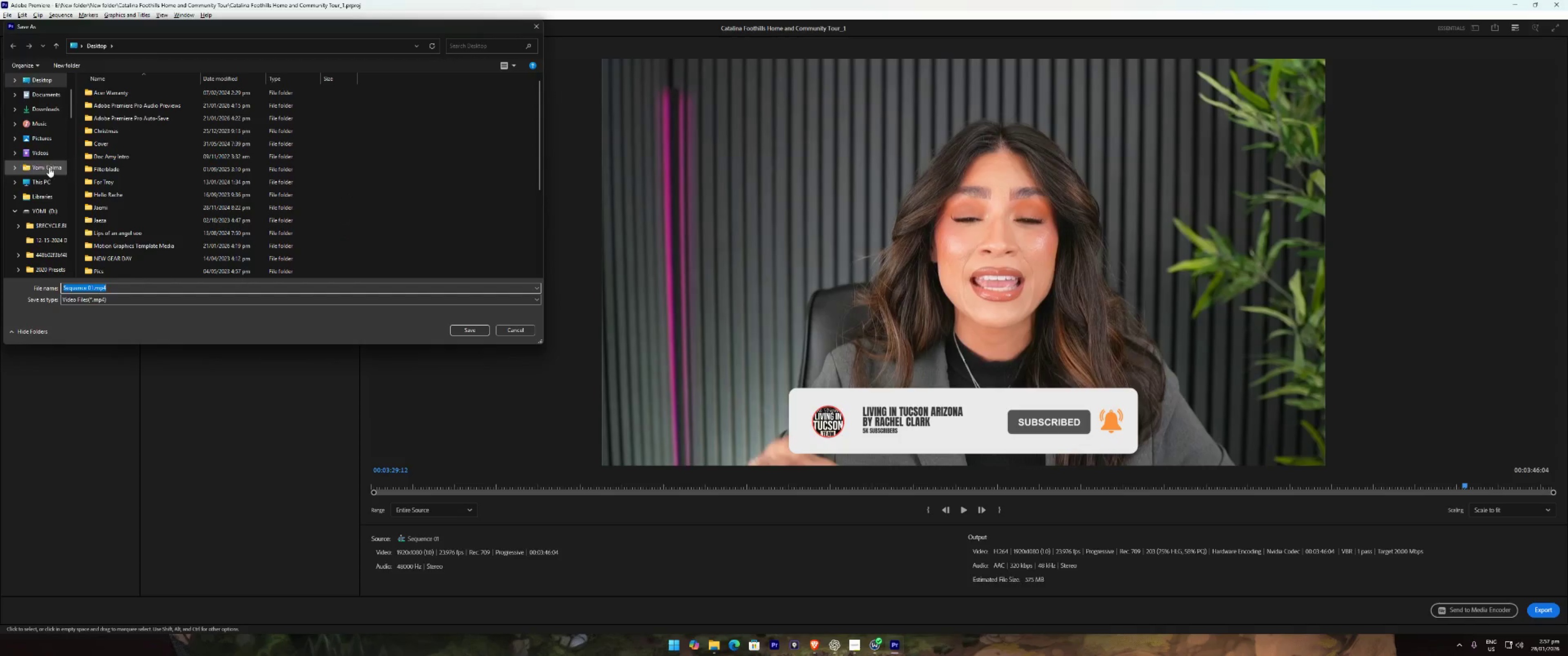 
left_click([49, 184])
 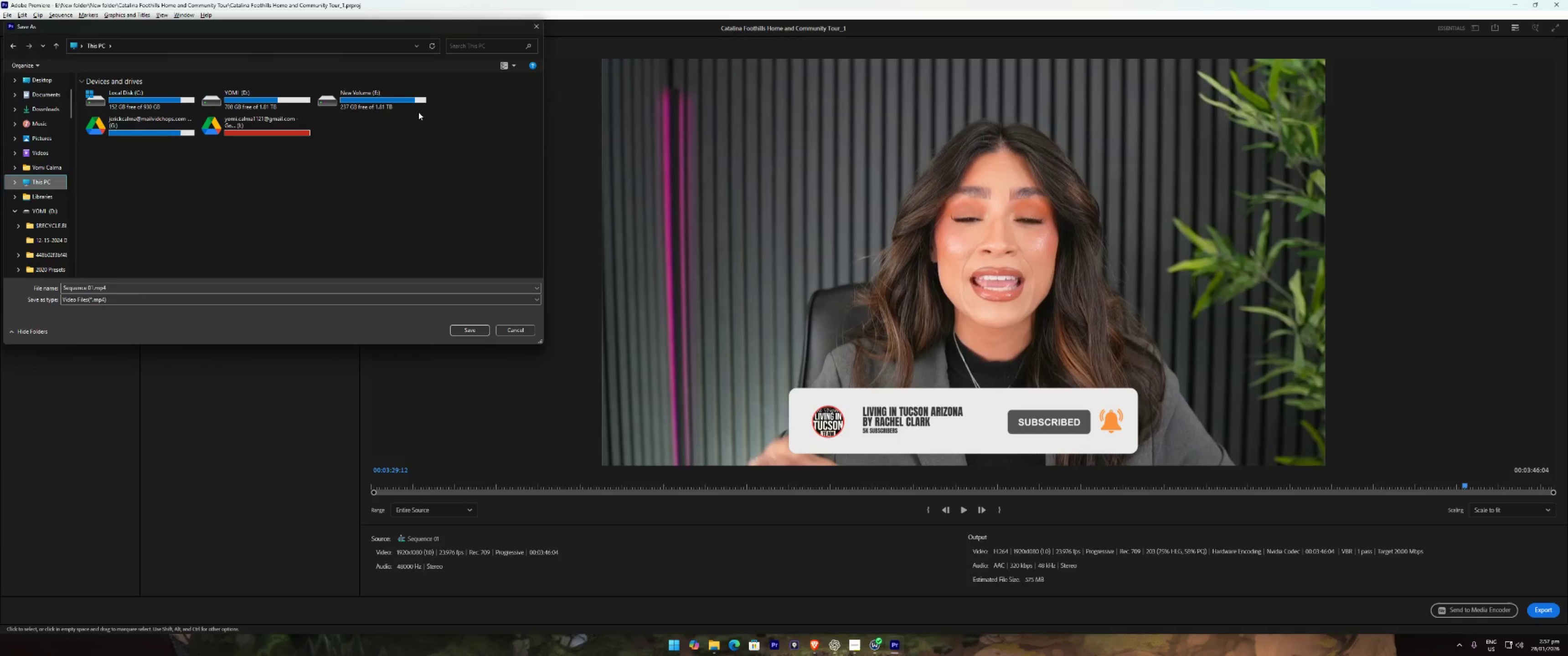 
double_click([421, 106])
 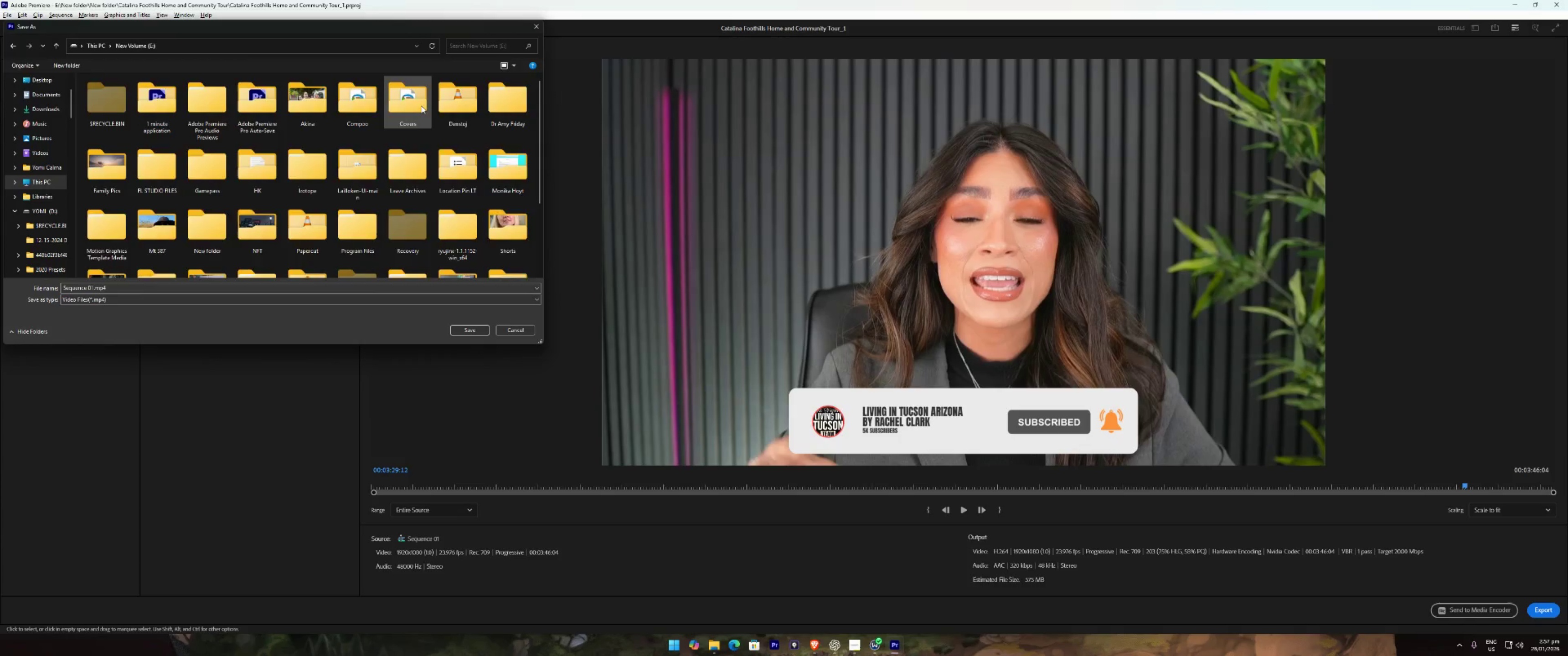 
type(vv)
 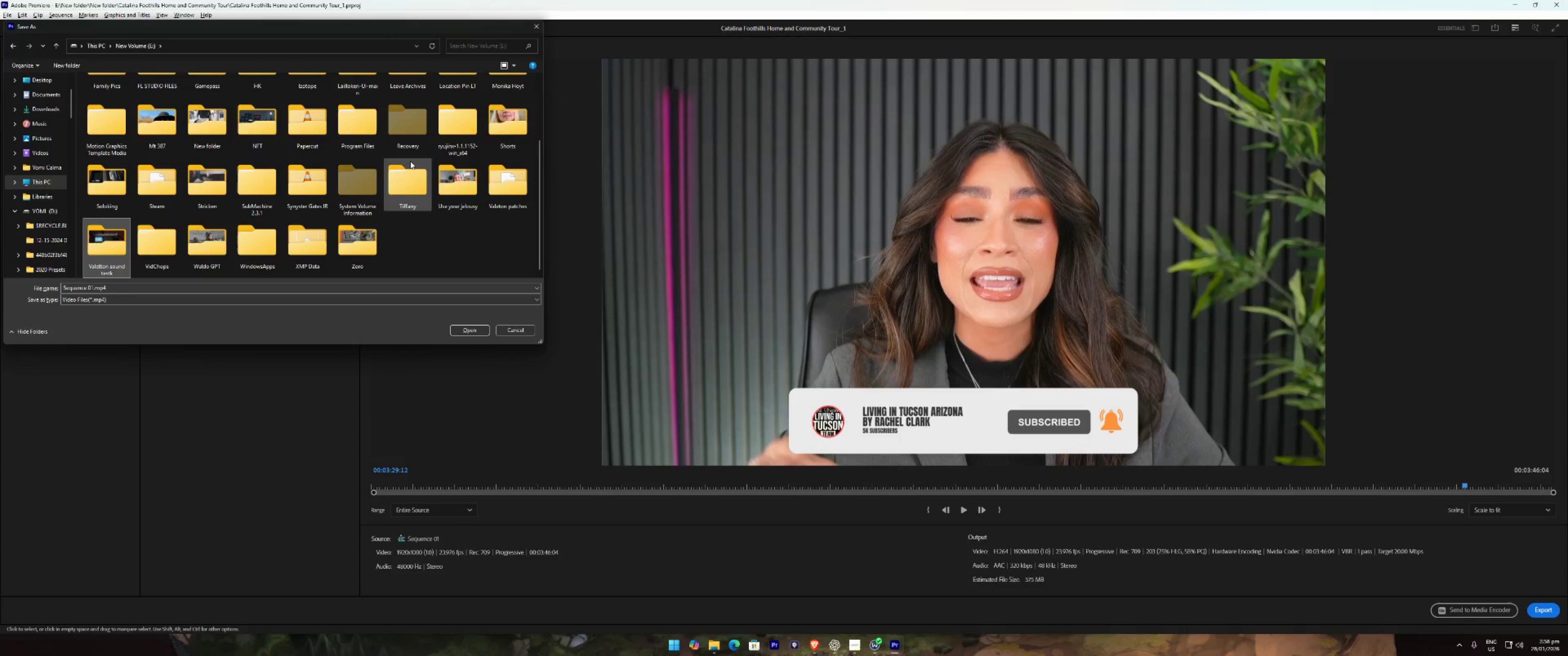 
left_click([476, 252])
 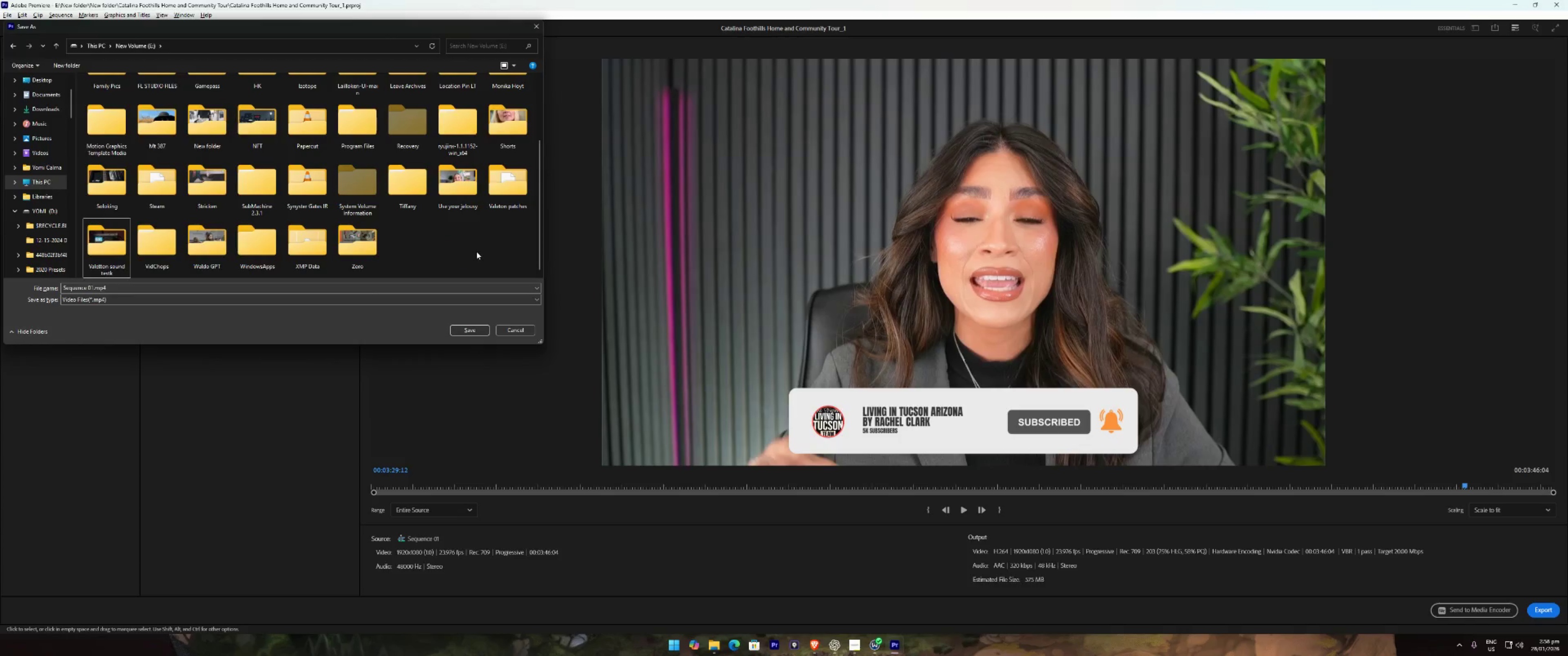 
key(N)
 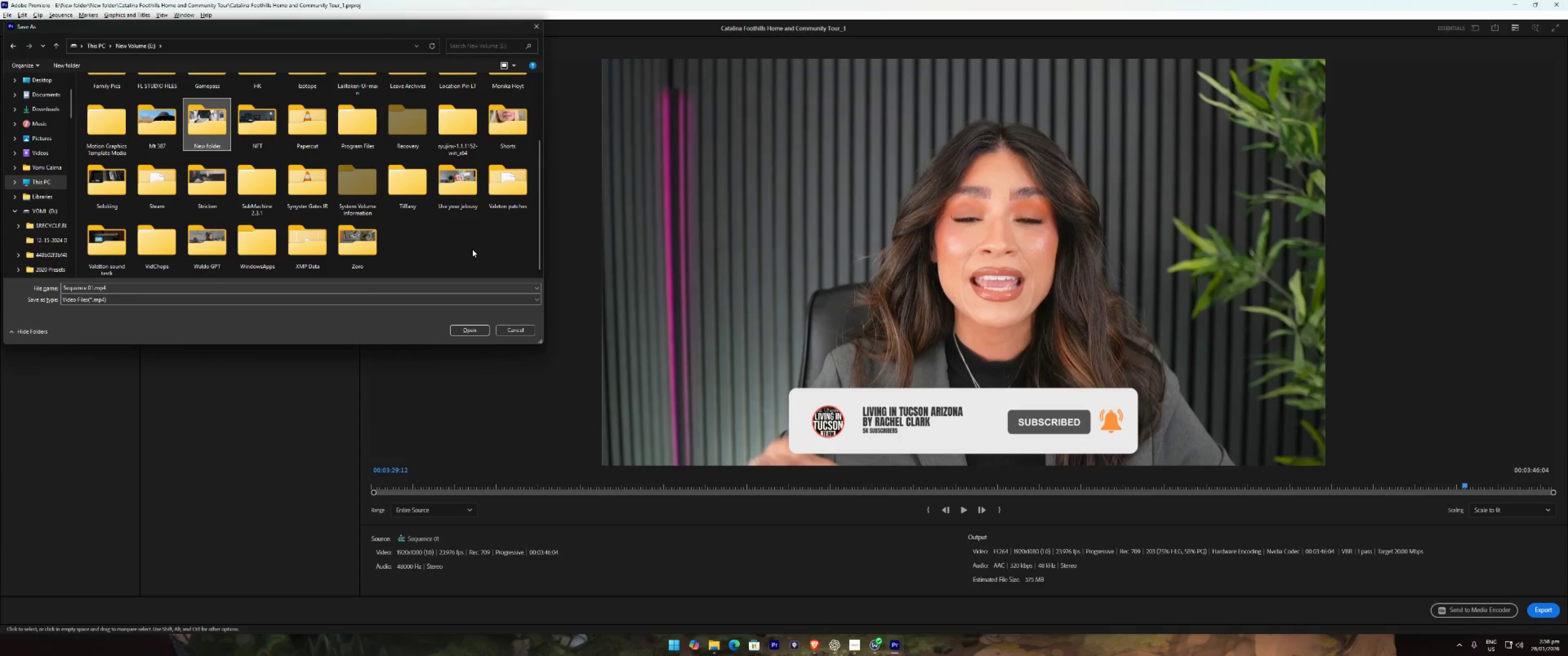 
key(Enter)
 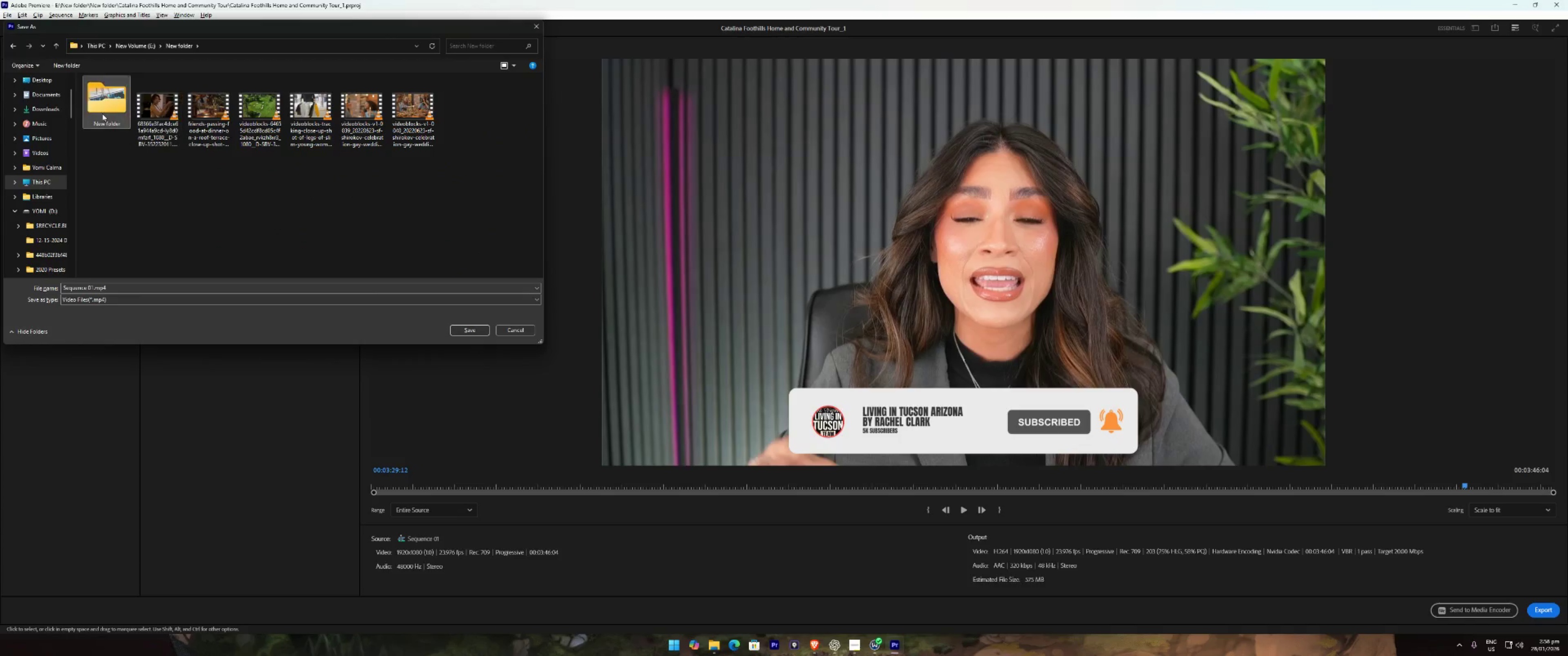 
double_click([102, 111])
 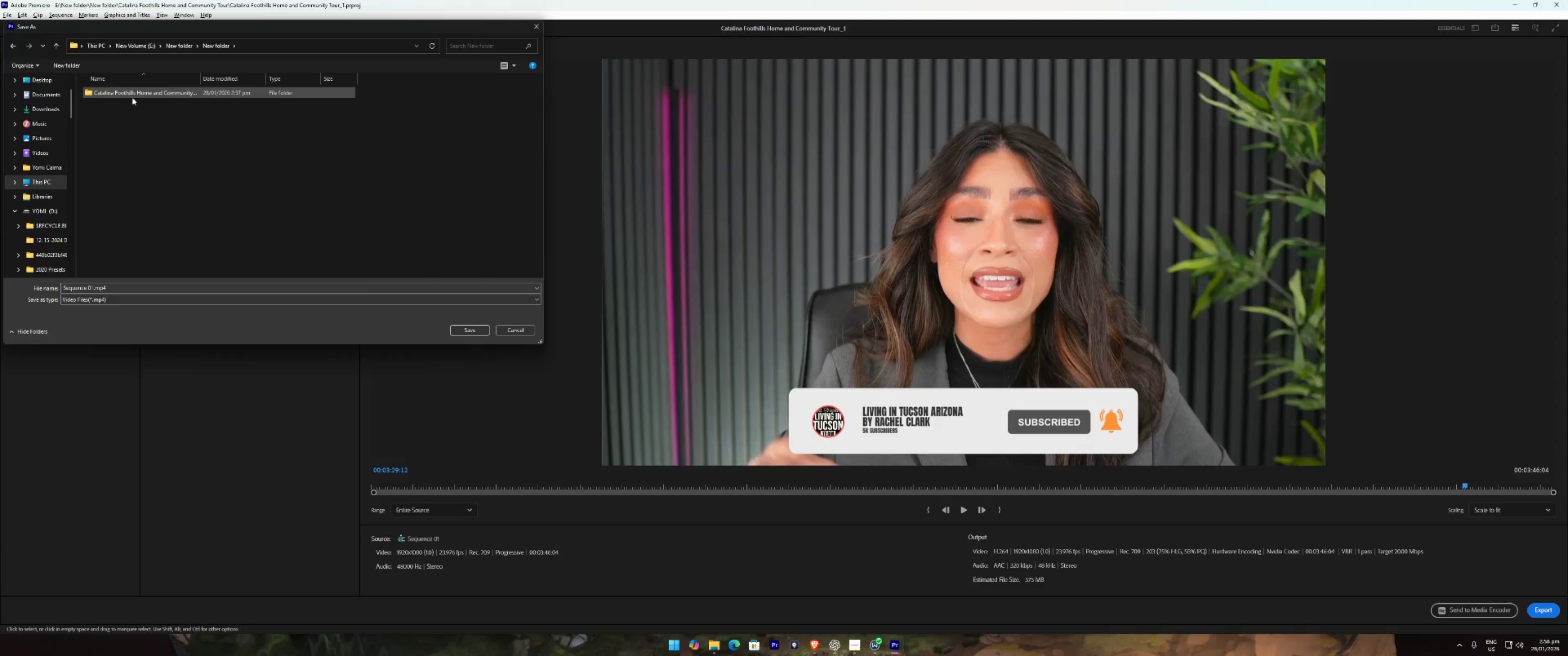 
left_click([132, 97])
 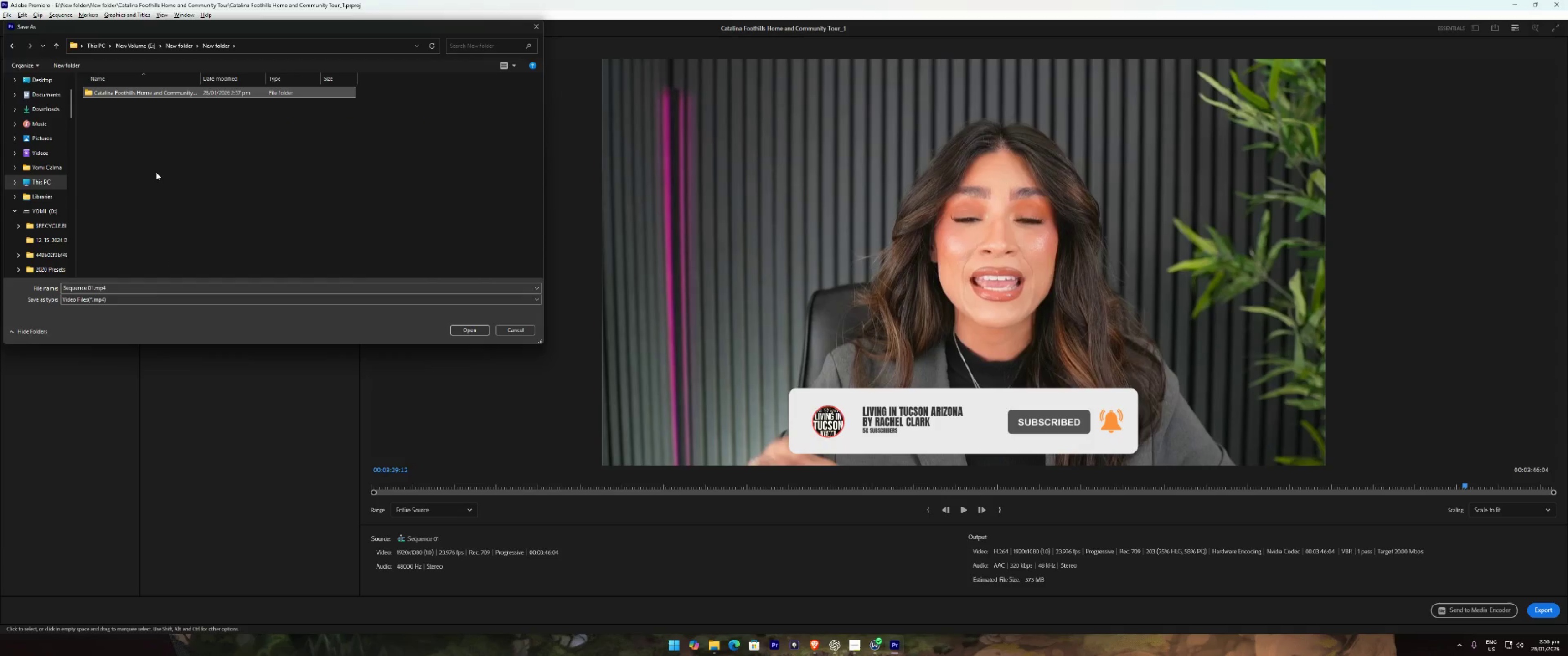 
key(Alt+Tab)
 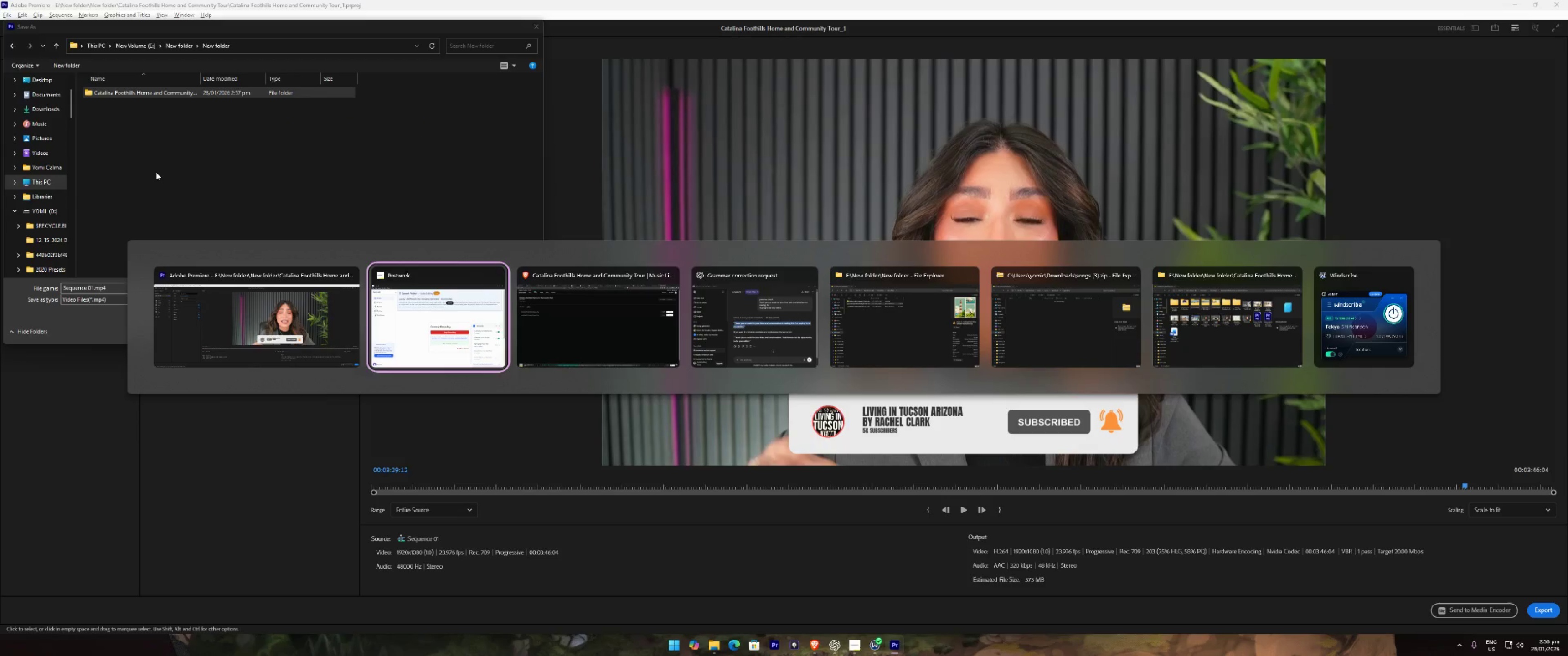 
key(Alt+Tab)
 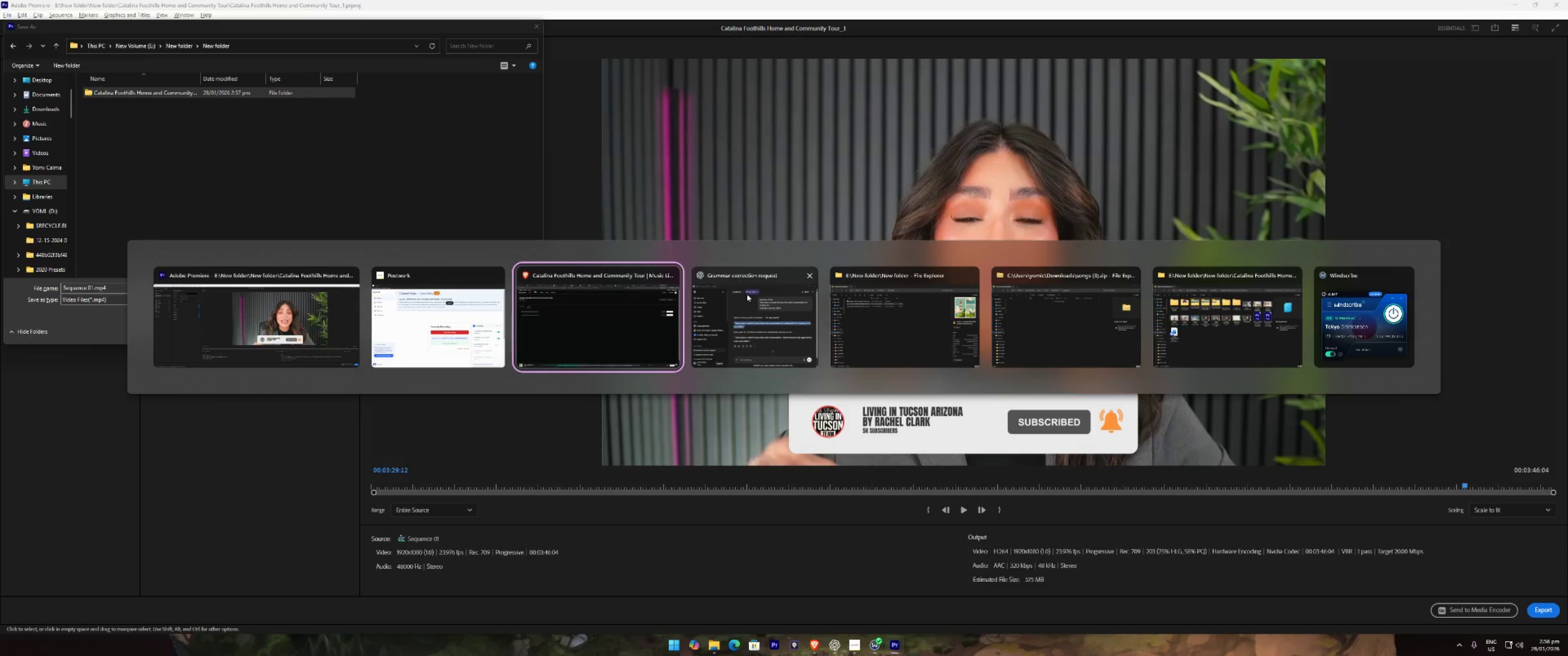 
left_click([443, 302])